 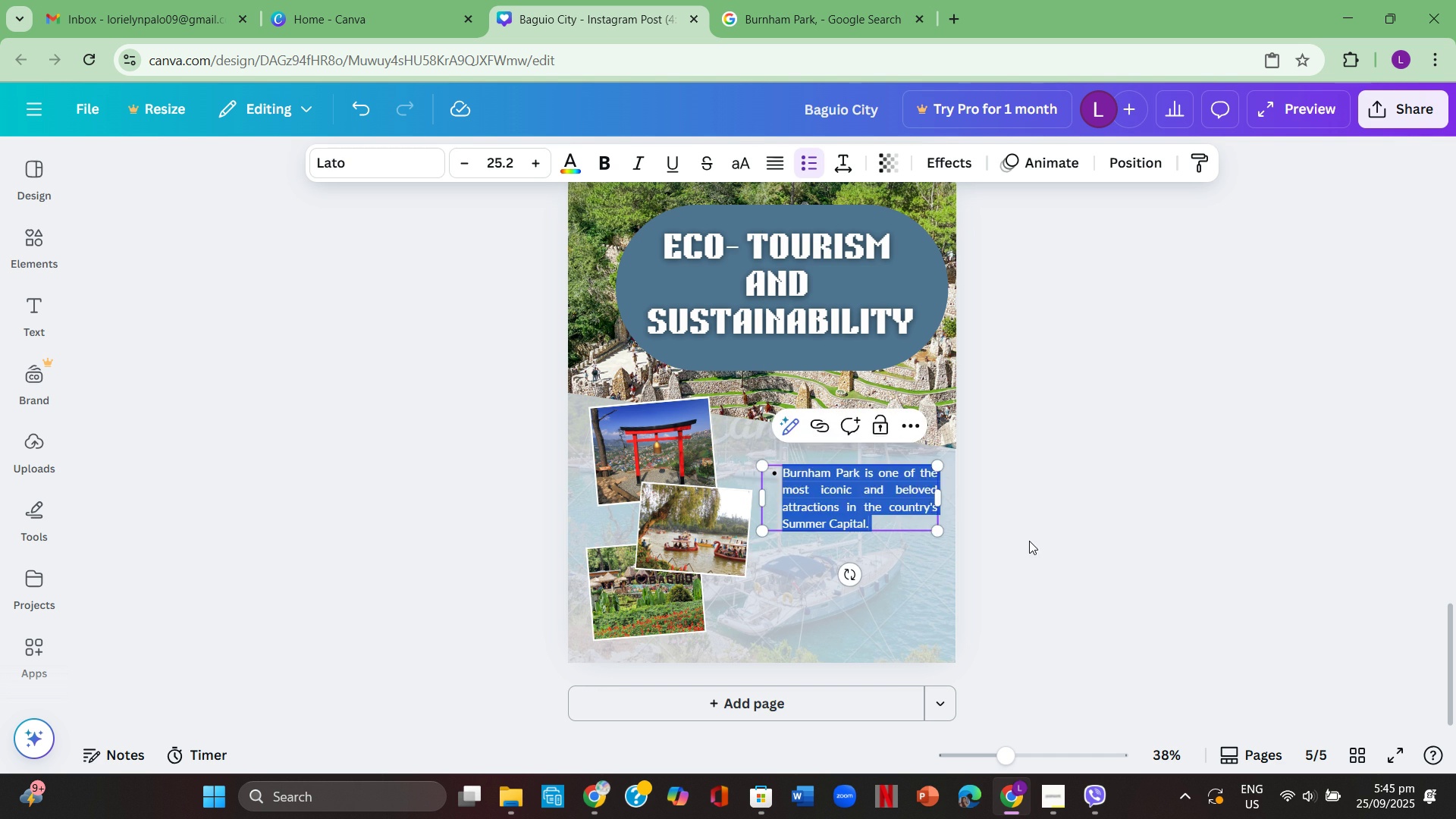 
scroll: coordinate [1018, 527], scroll_direction: down, amount: 1.0
 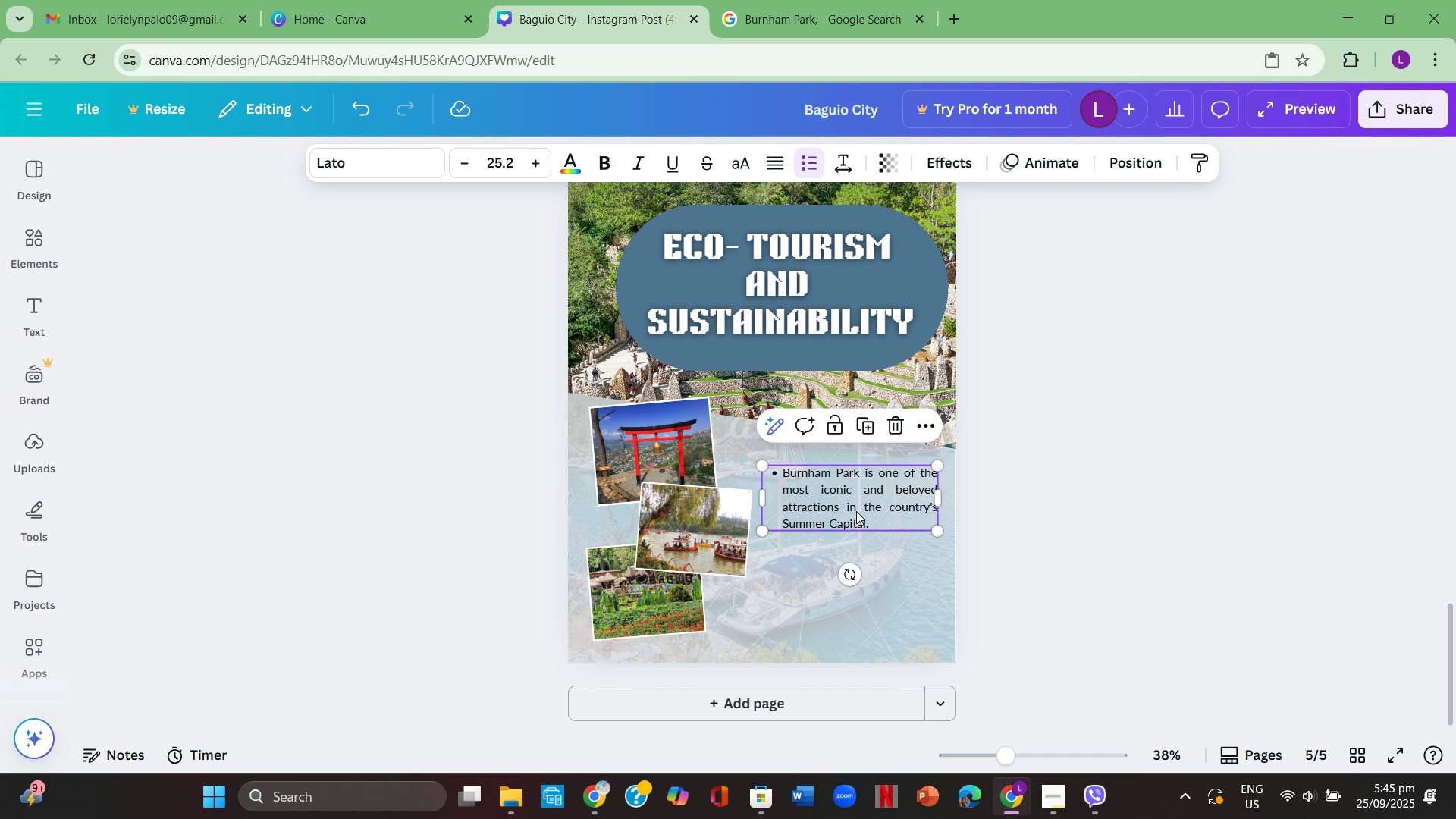 
left_click([856, 511])
 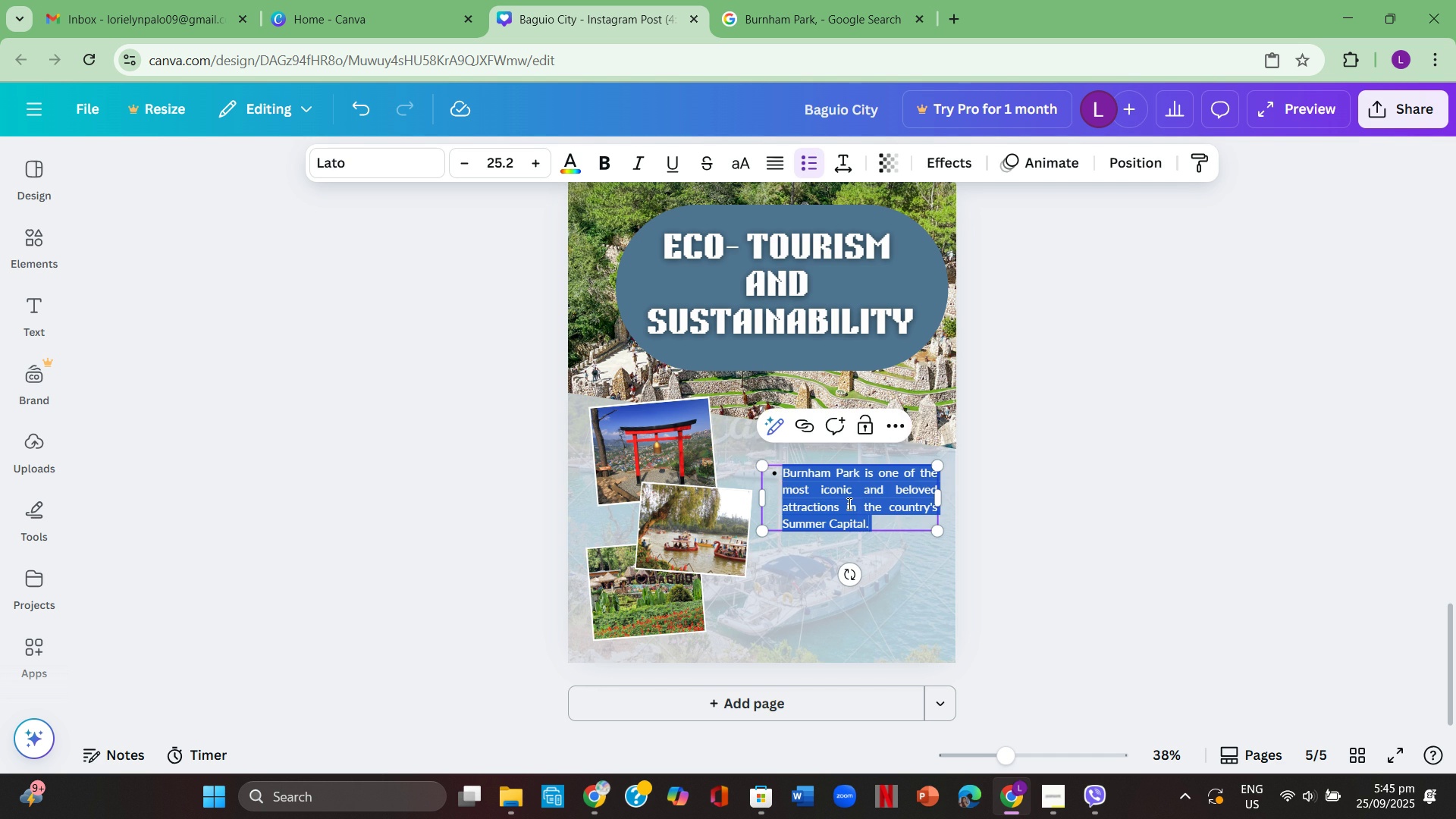 
left_click([848, 504])
 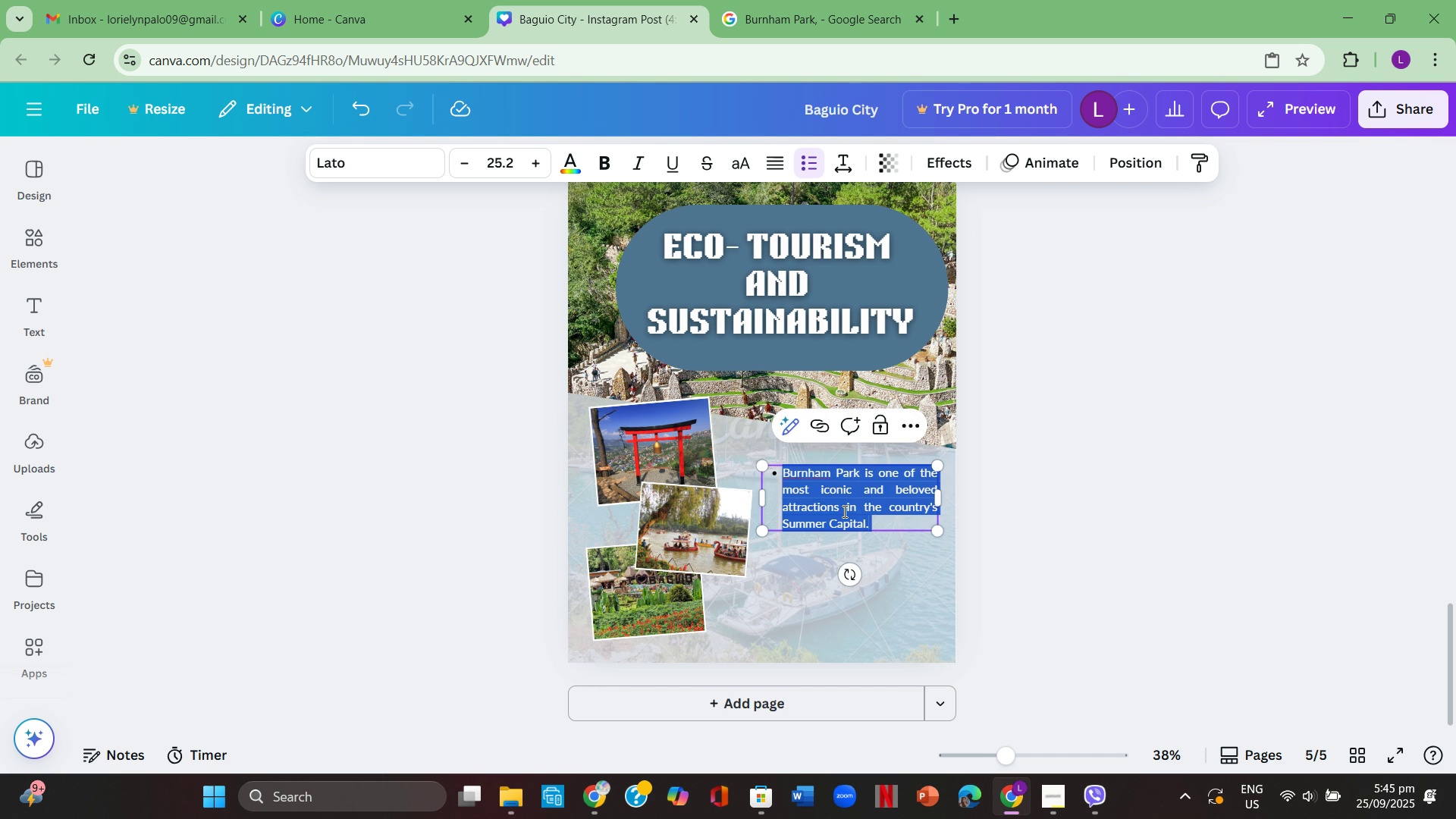 
key(Control+ControlLeft)
 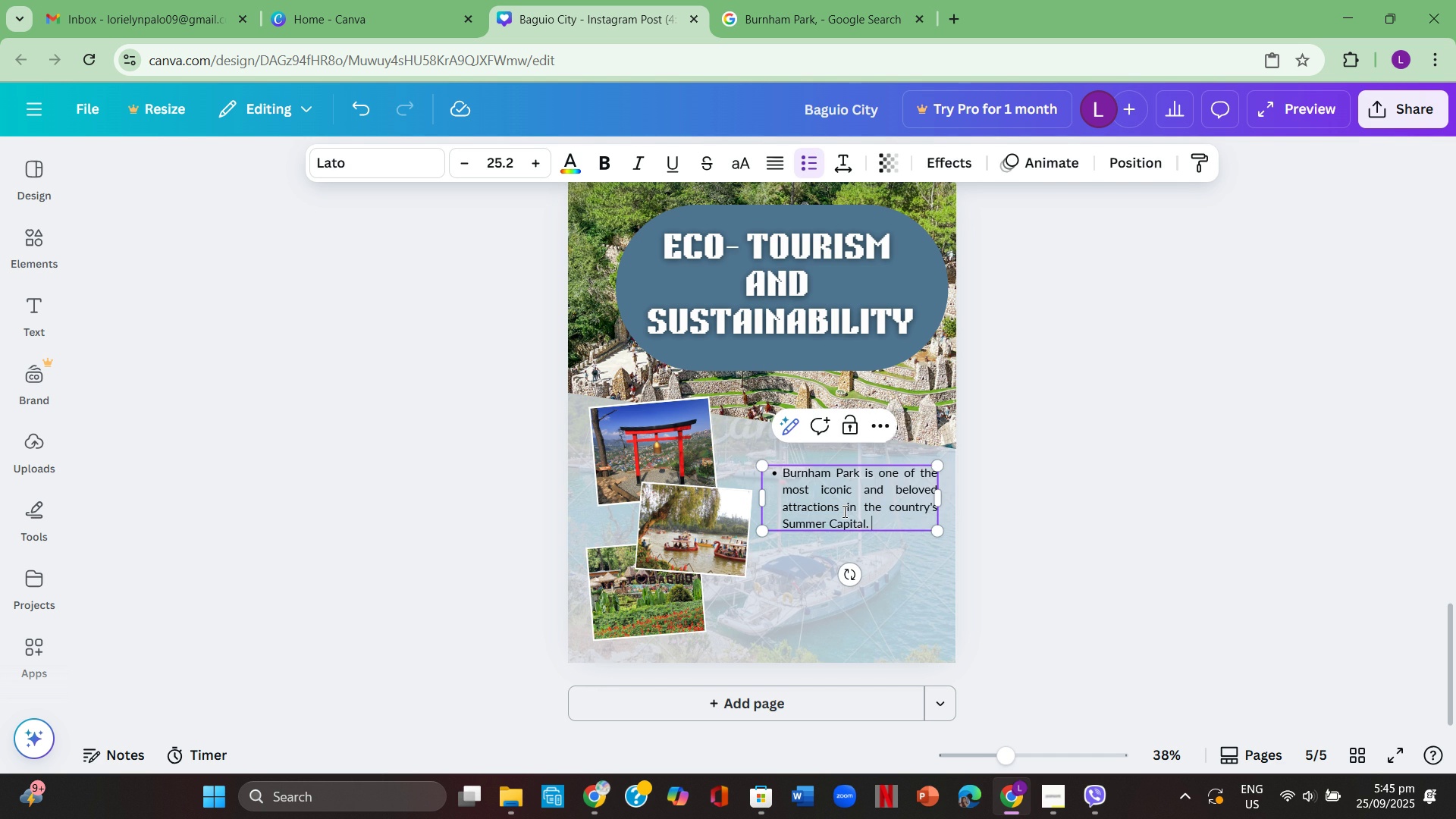 
key(Control+C)
 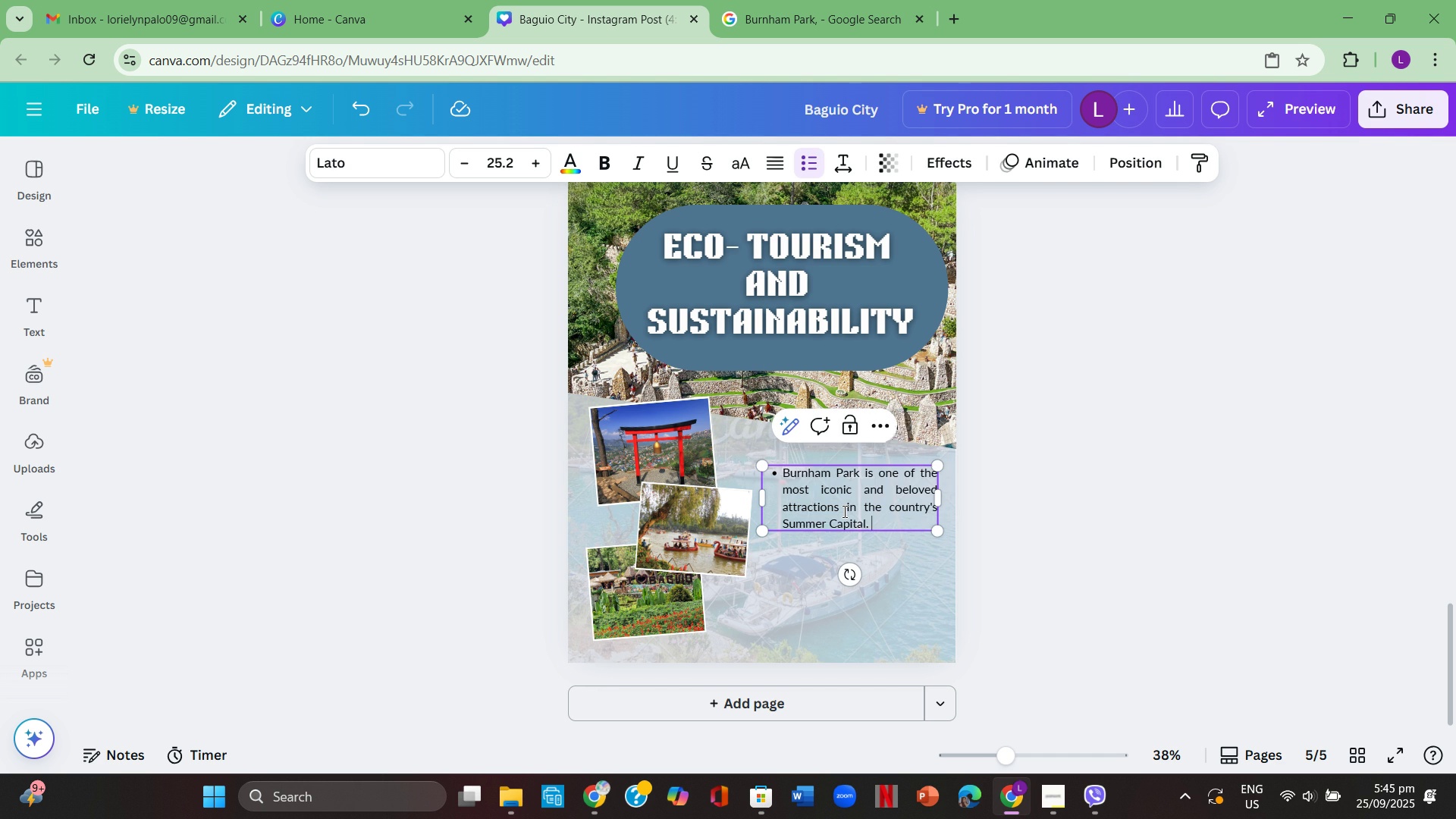 
key(Control+ControlLeft)
 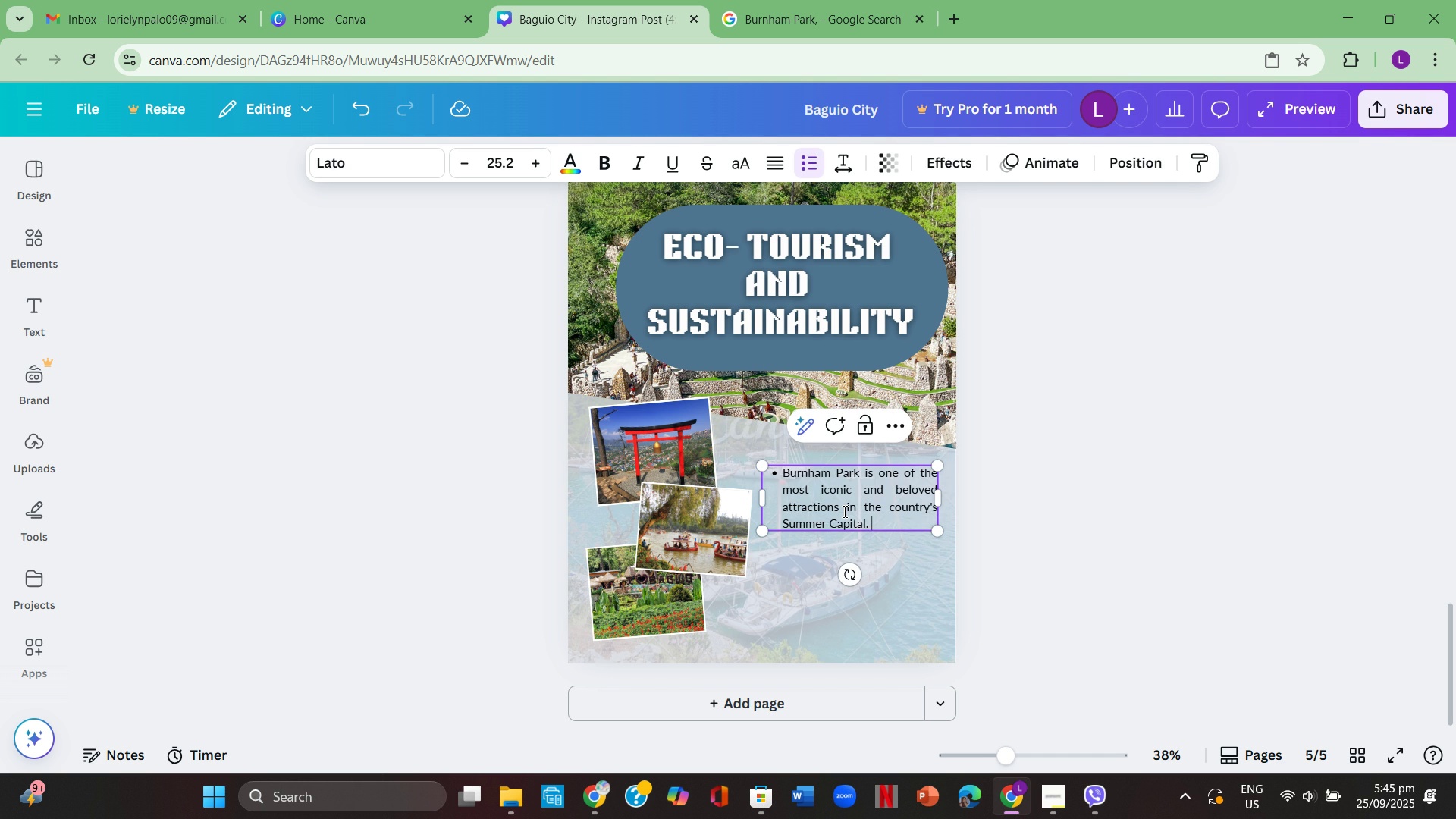 
key(Control+V)
 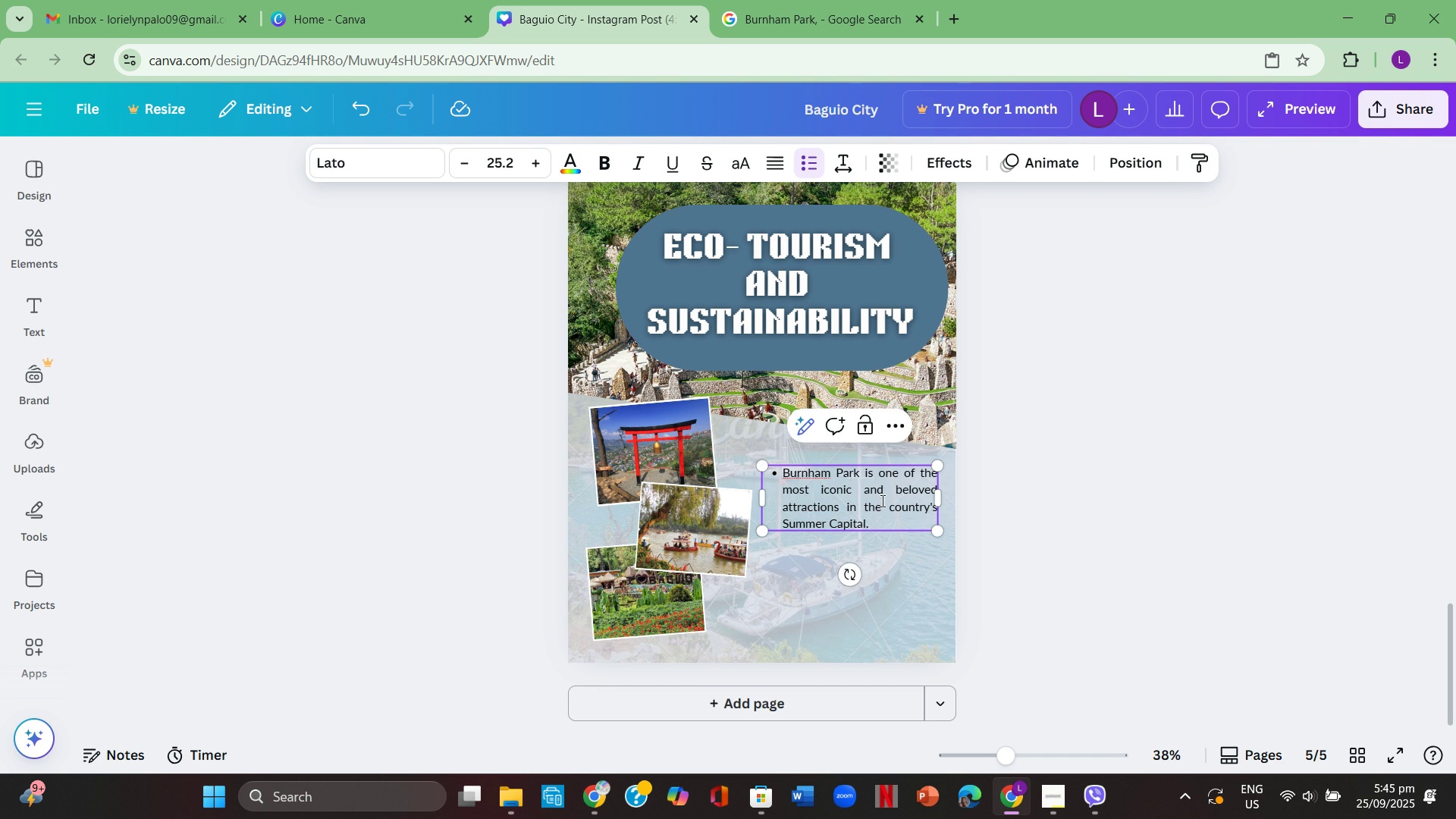 
left_click([881, 500])